 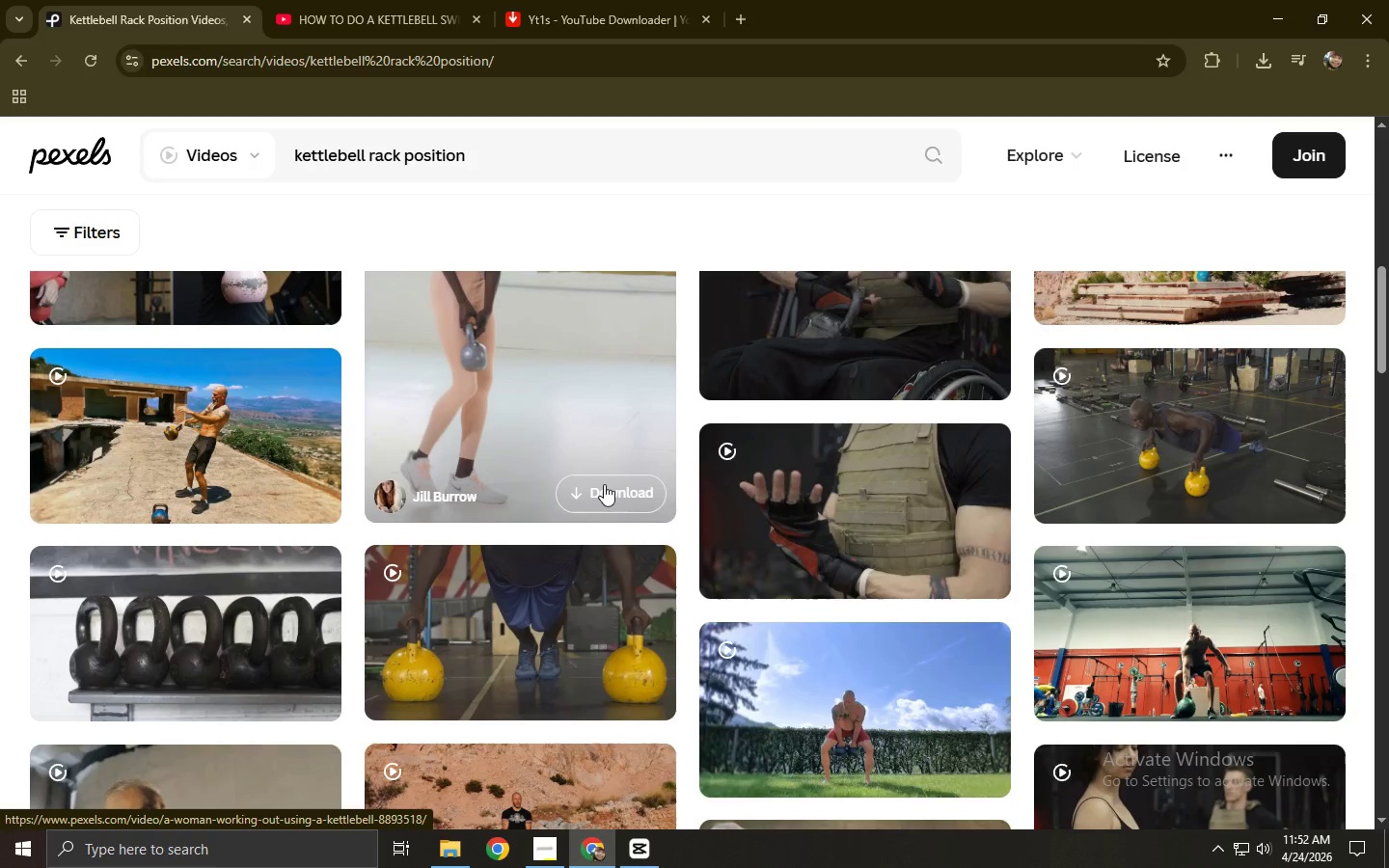 
key(Alt+Tab)
 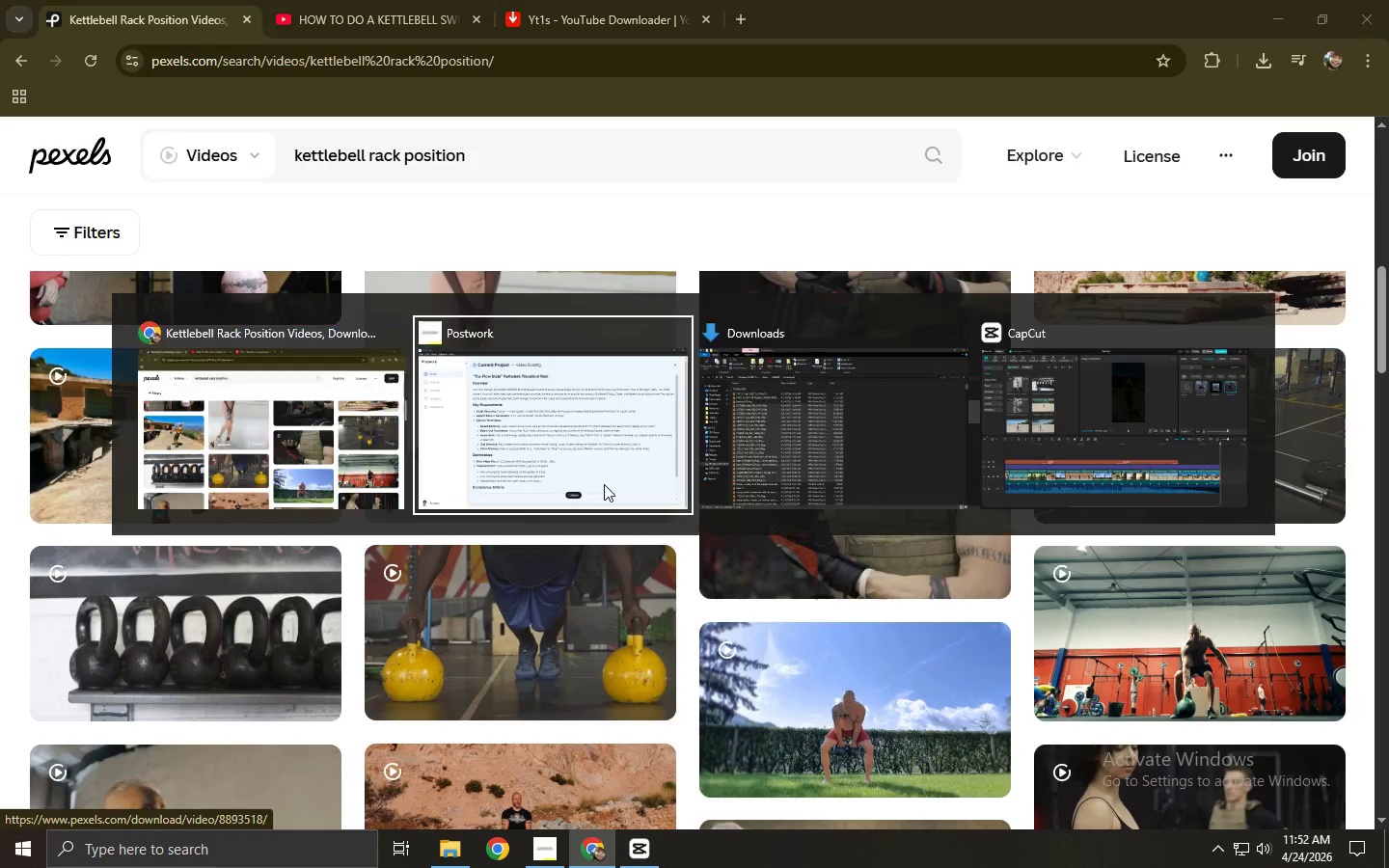 
key(Alt+Tab)
 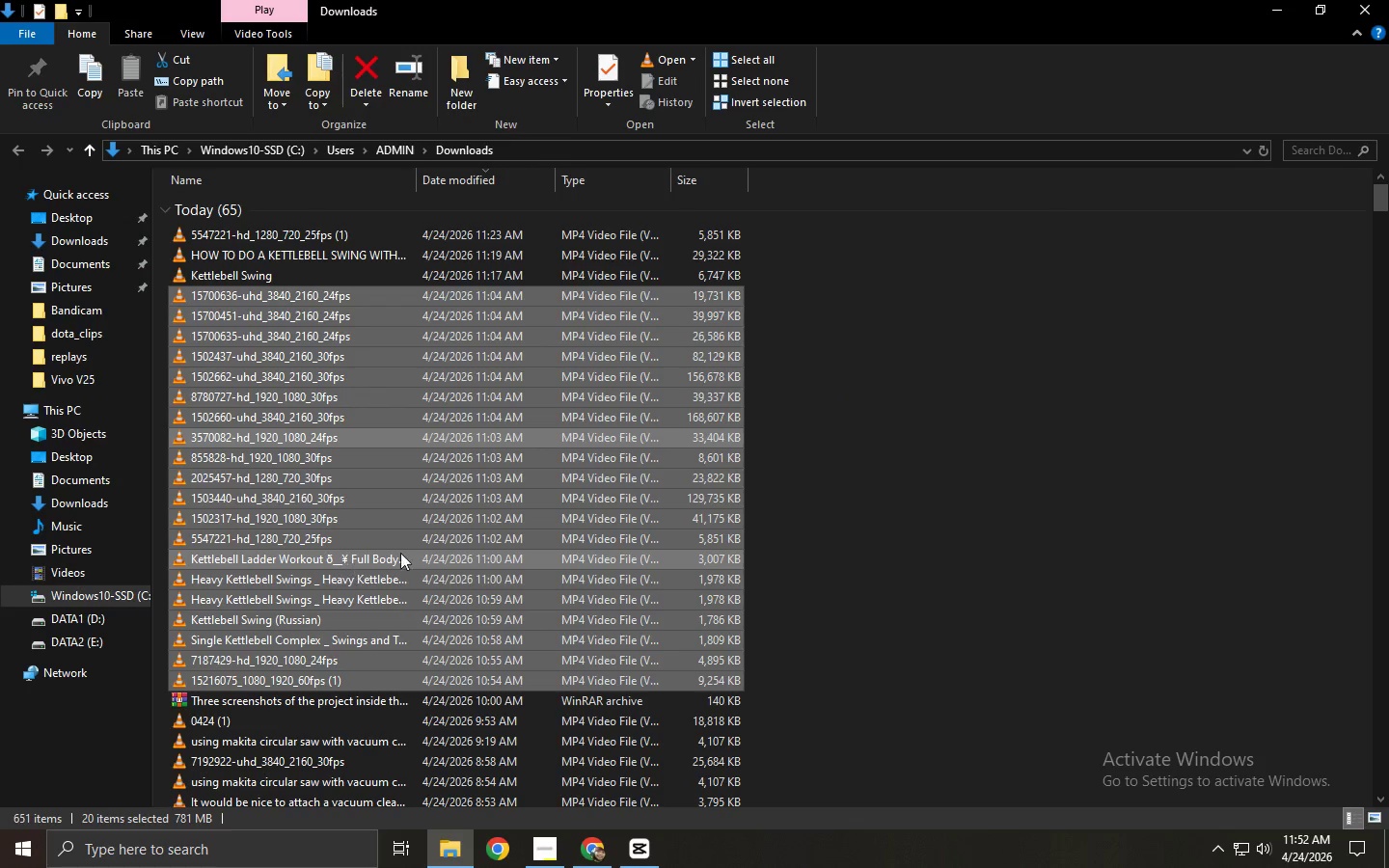 
key(Alt+Tab)
 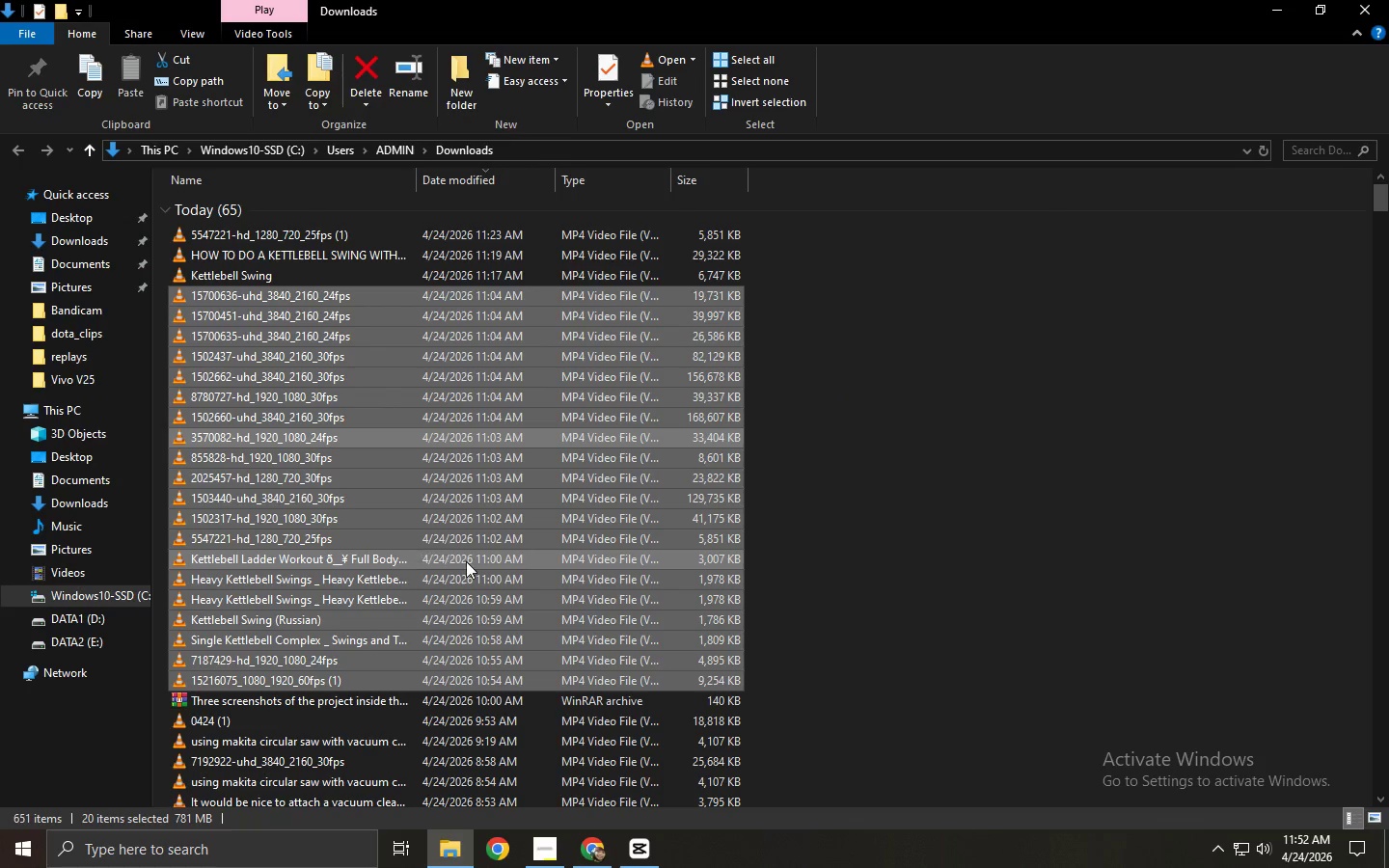 
key(Alt+Tab)
 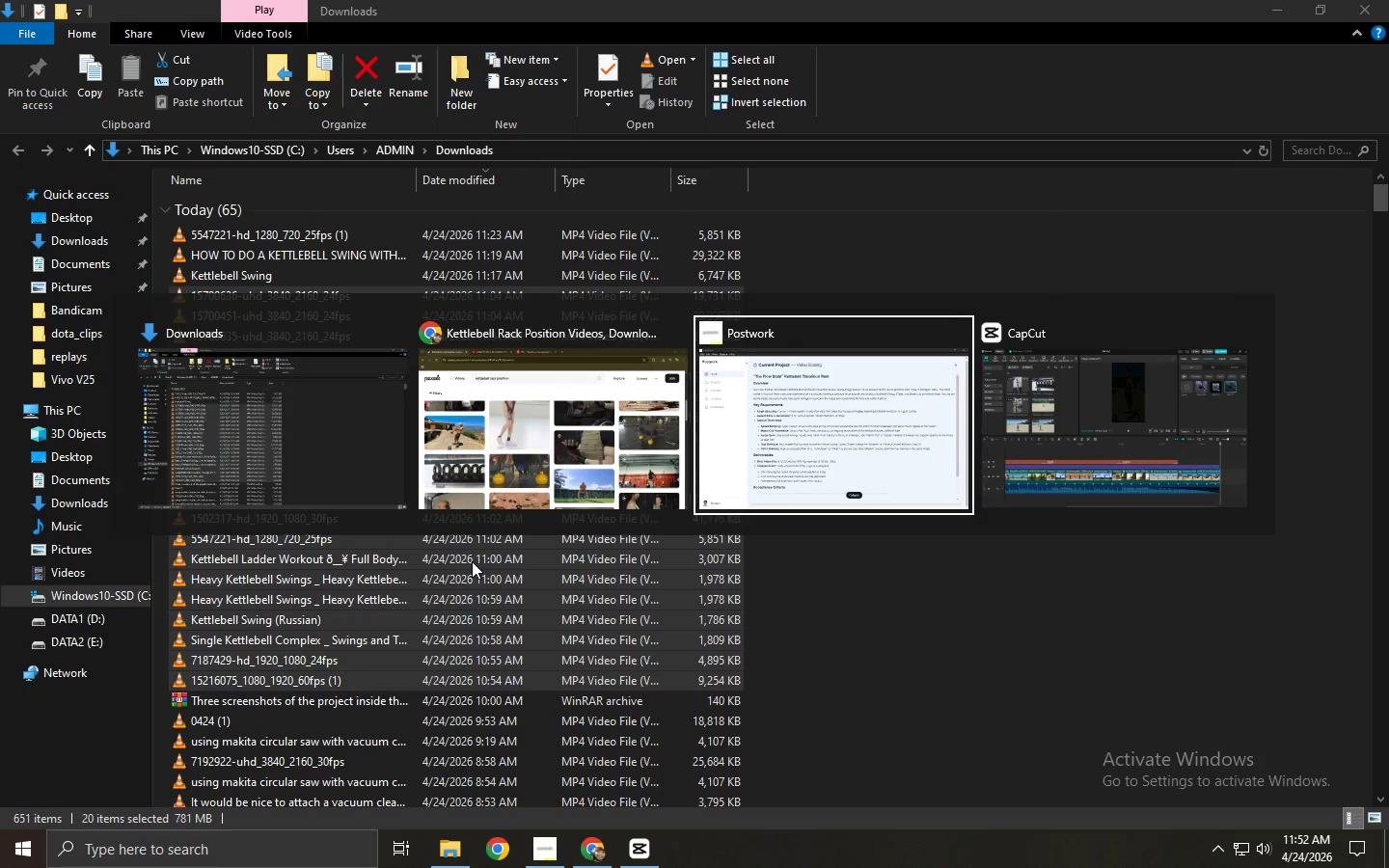 
key(Alt+Tab)
 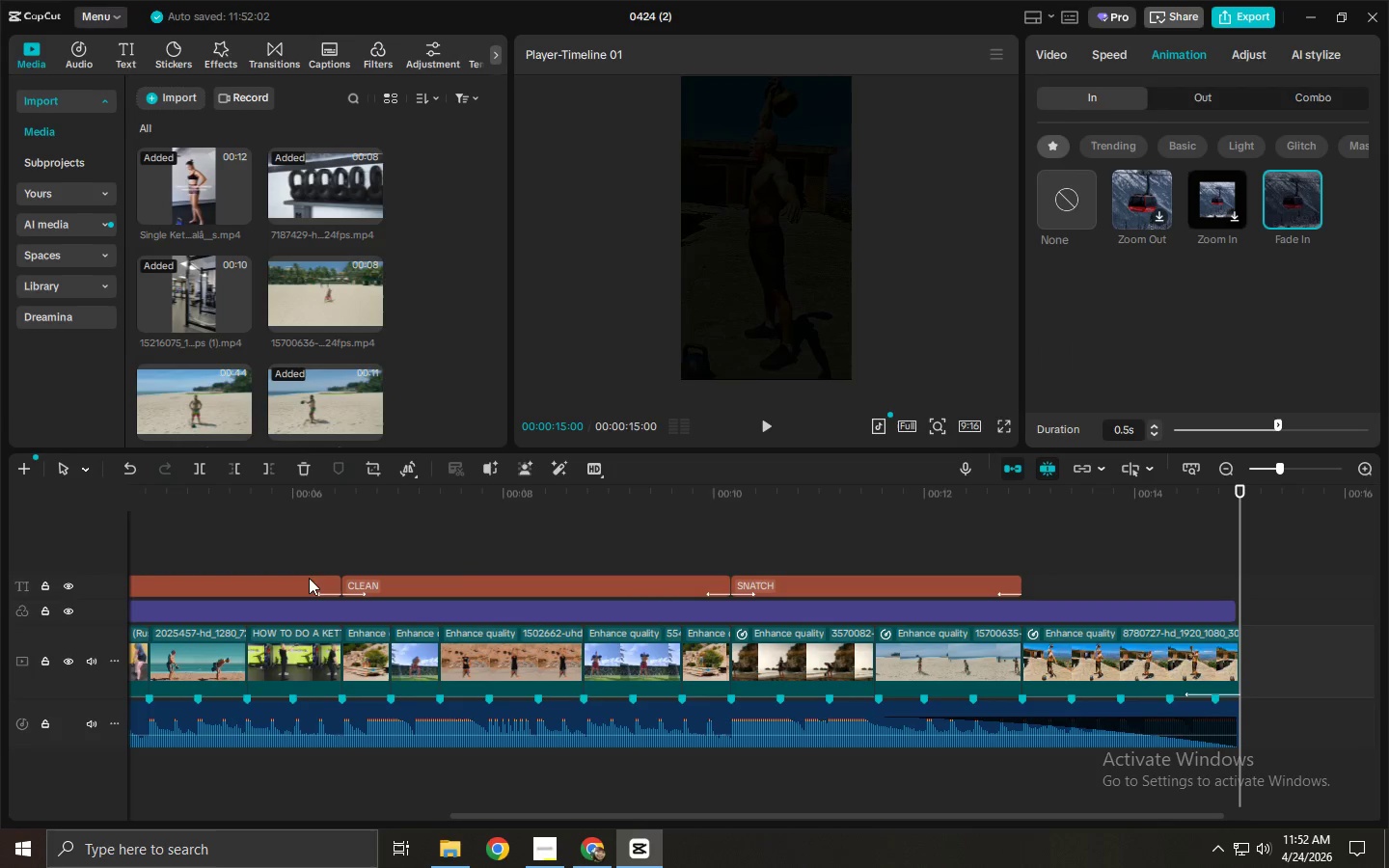 
left_click_drag(start_coordinate=[302, 507], to_coordinate=[43, 537])
 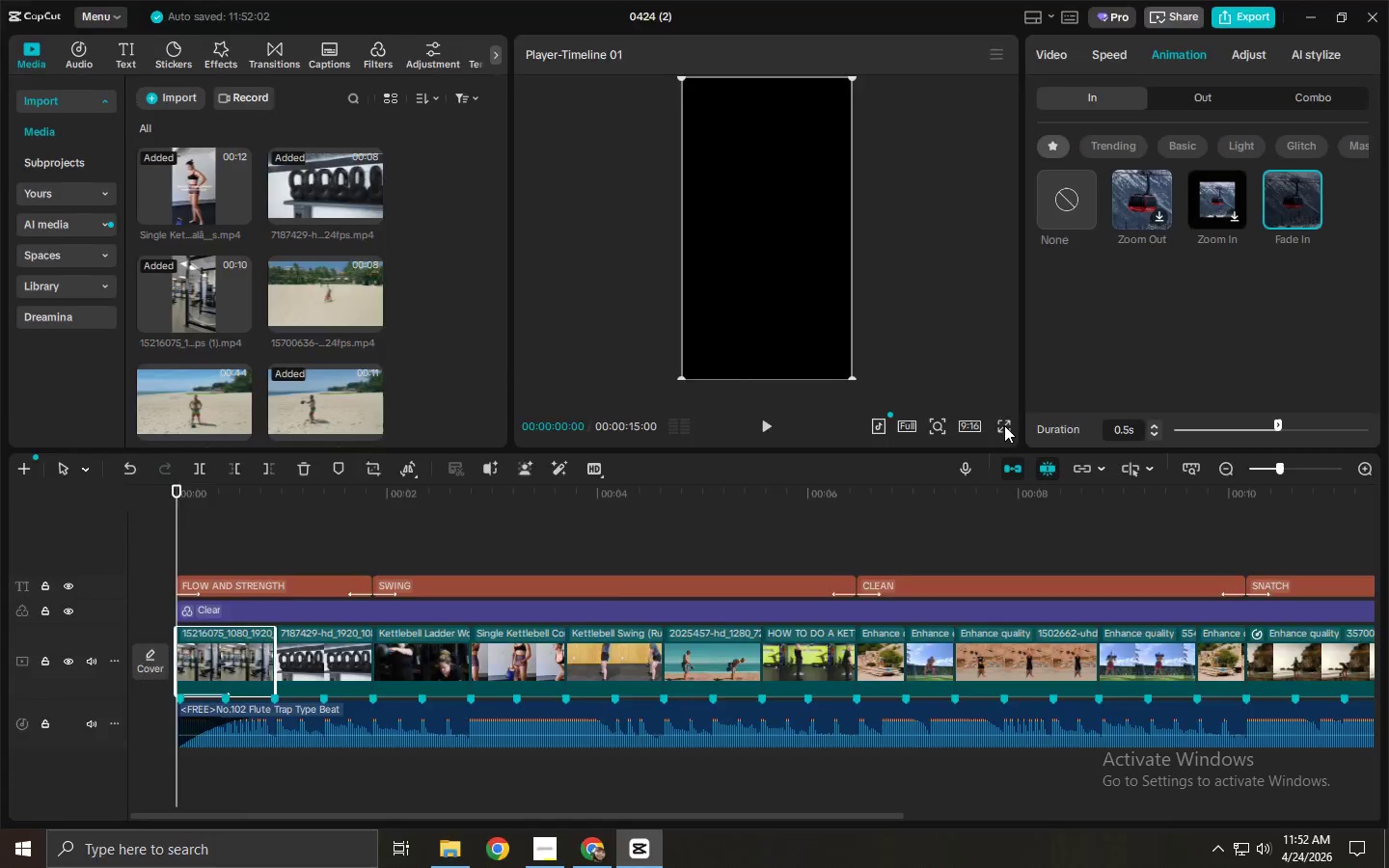 
key(Space)
 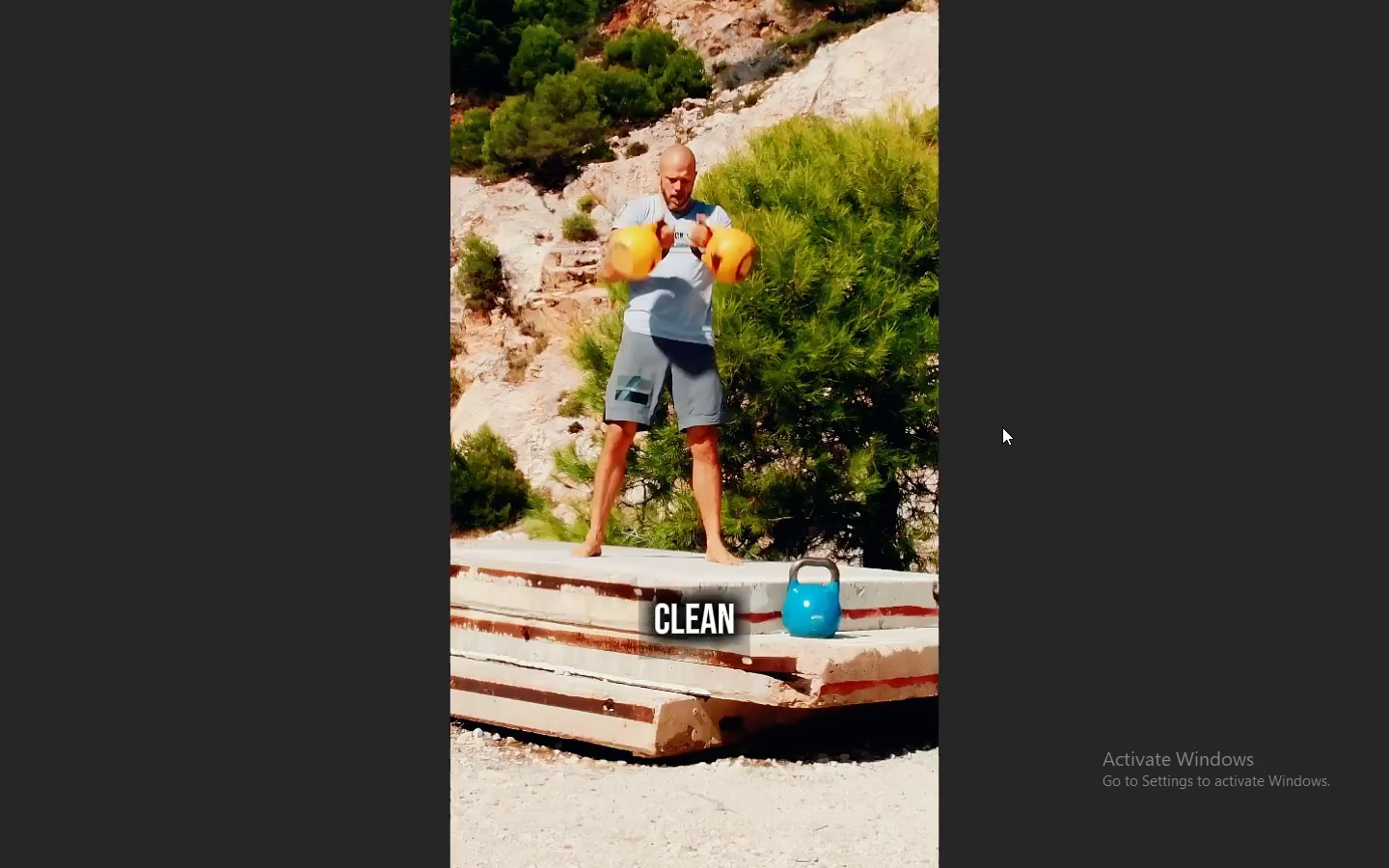 
wait(14.83)
 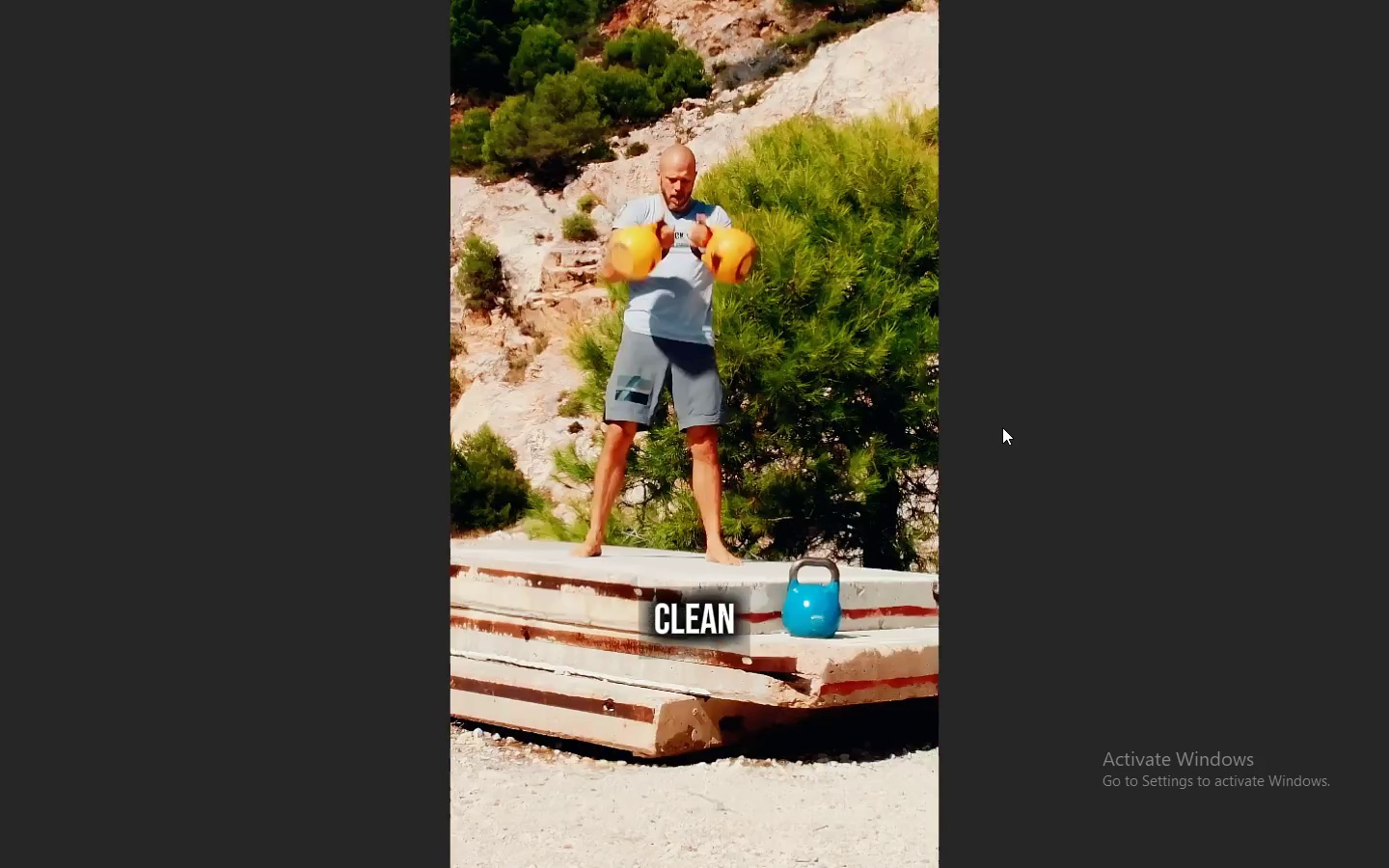 
key(Escape)
 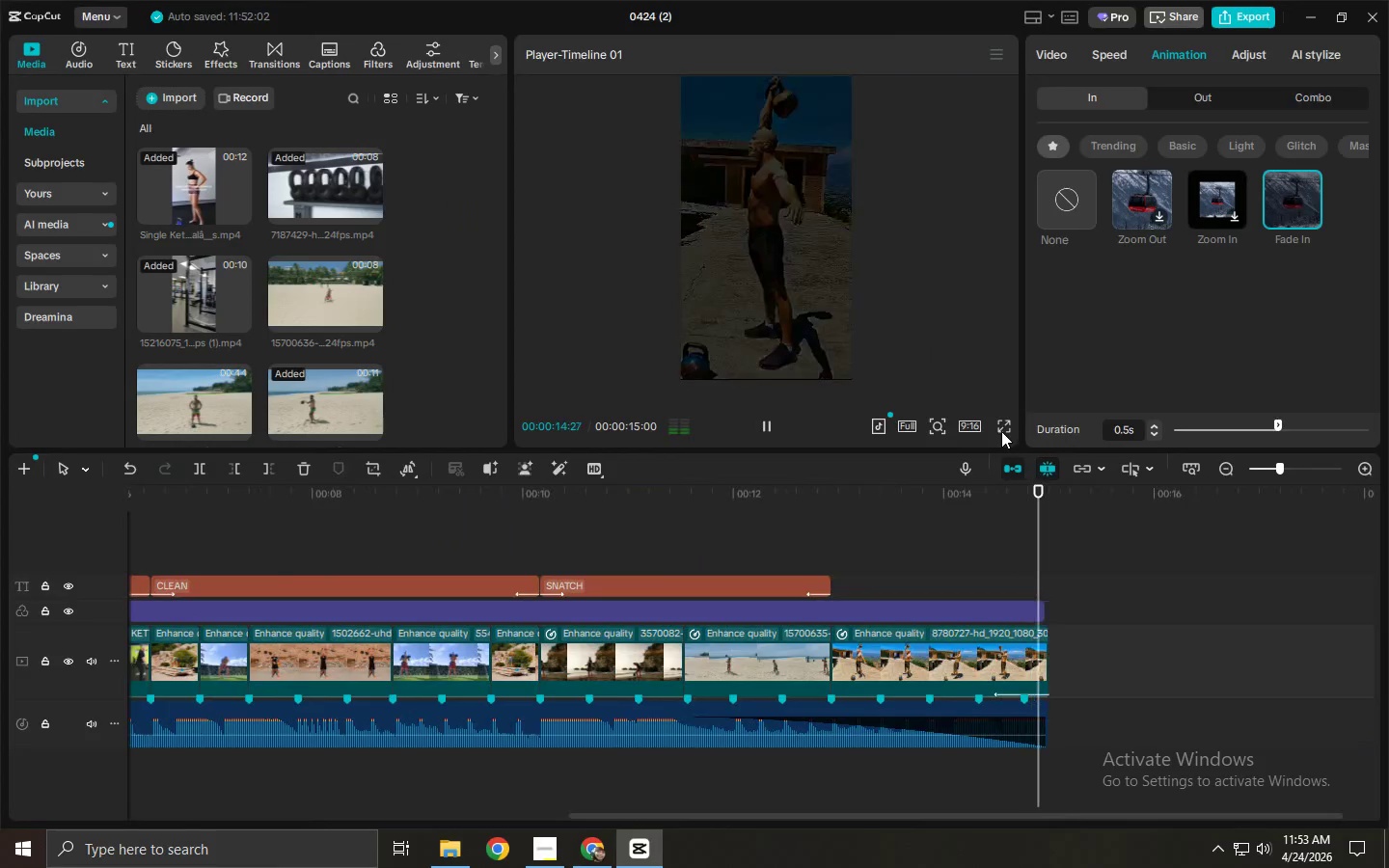 
key(Alt+Tab)
 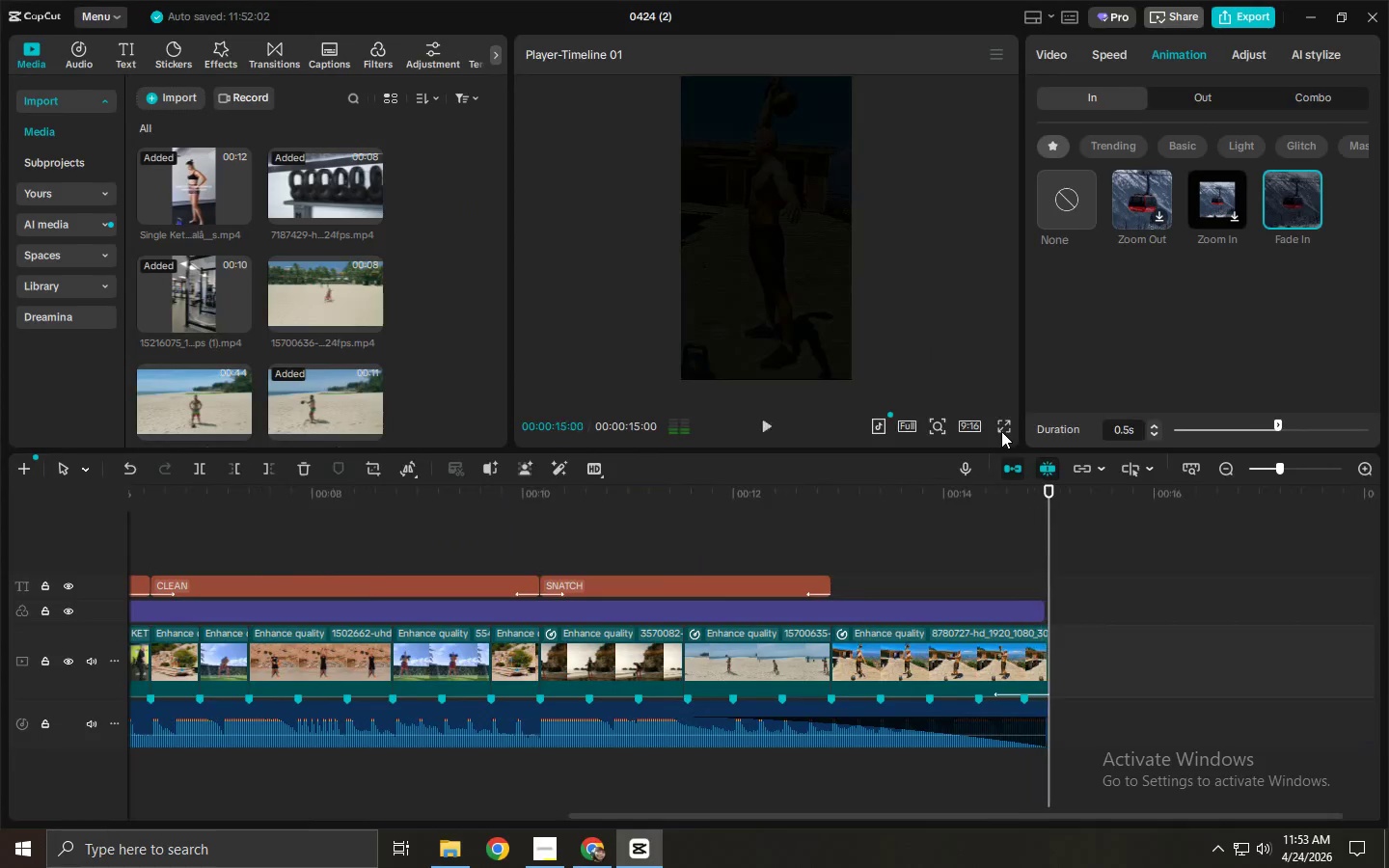 
key(Alt+Tab)
 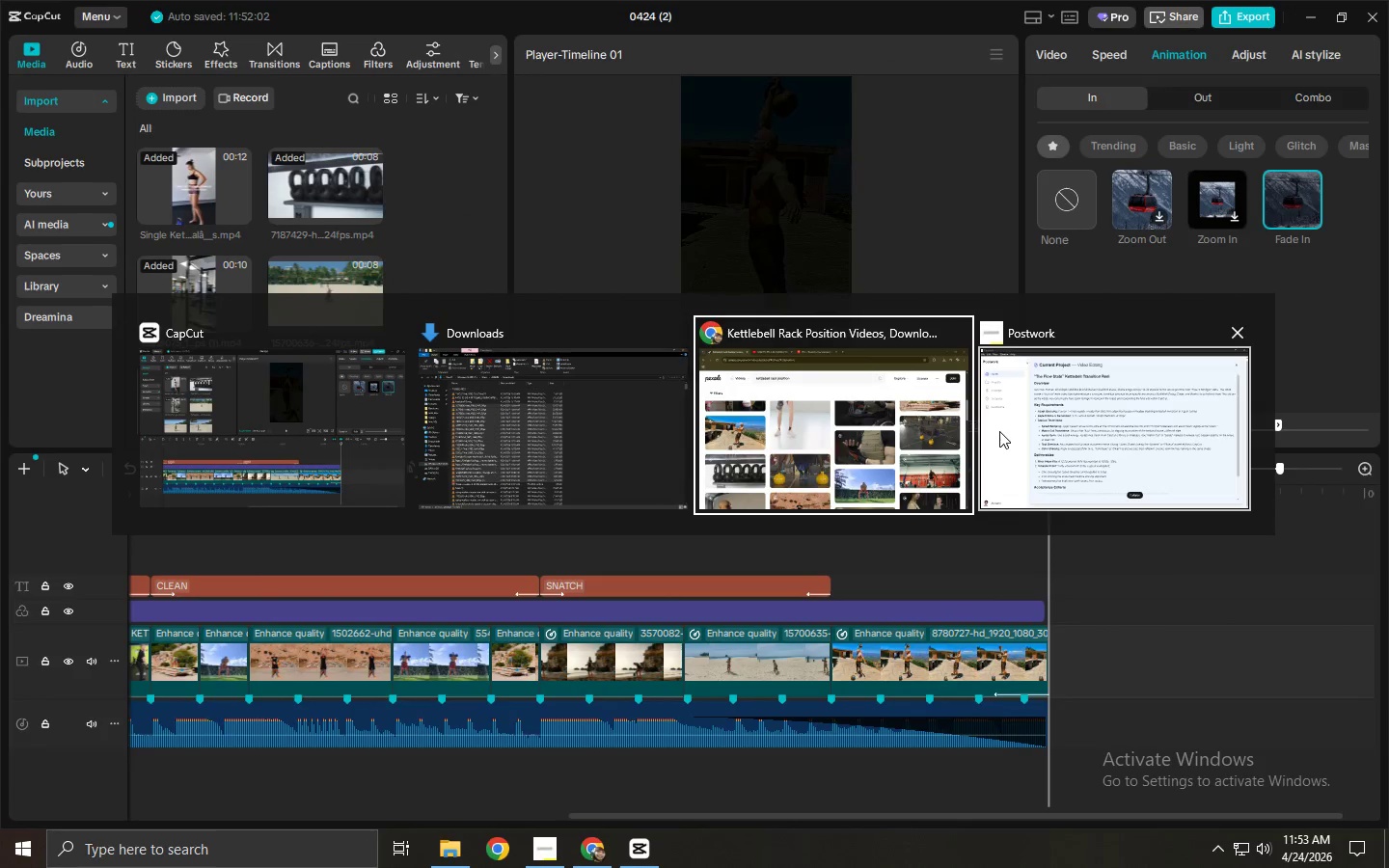 
key(Alt+Tab)